 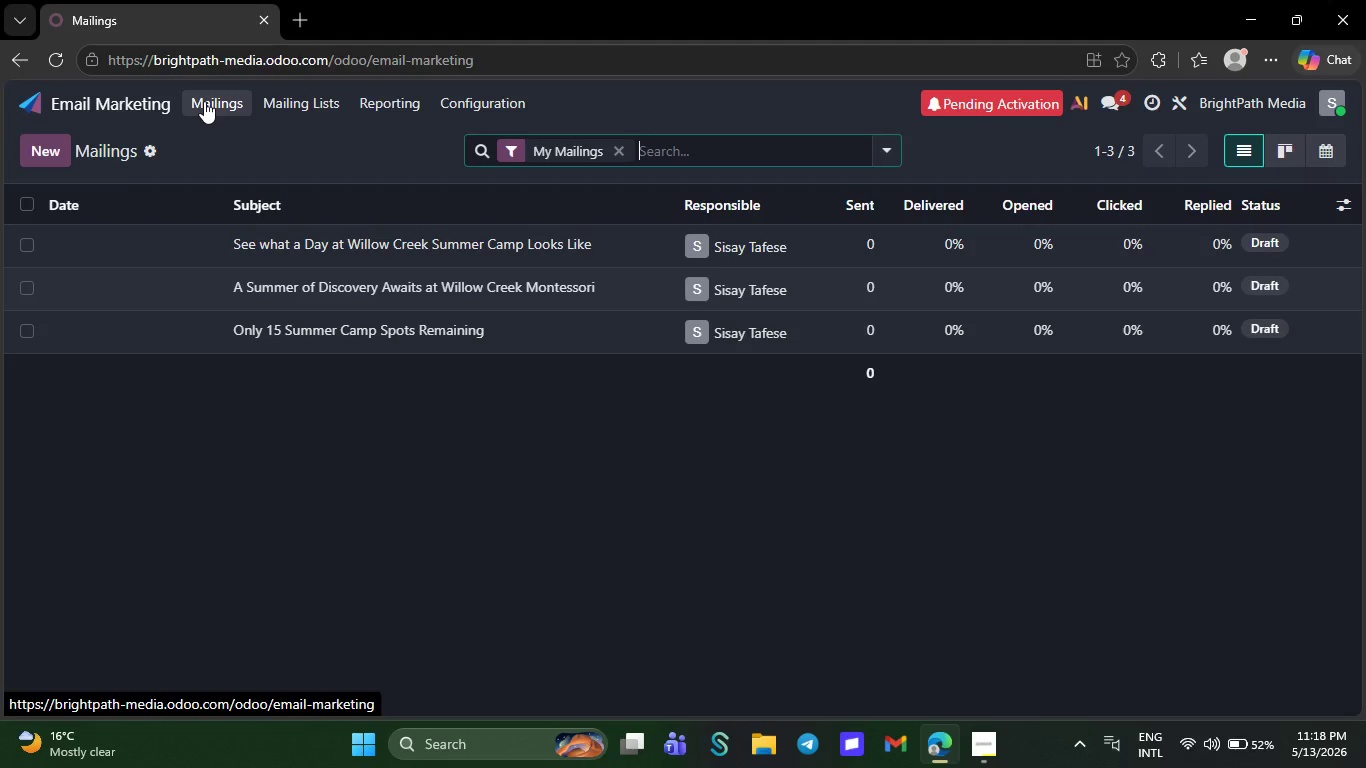 
left_click([125, 99])
 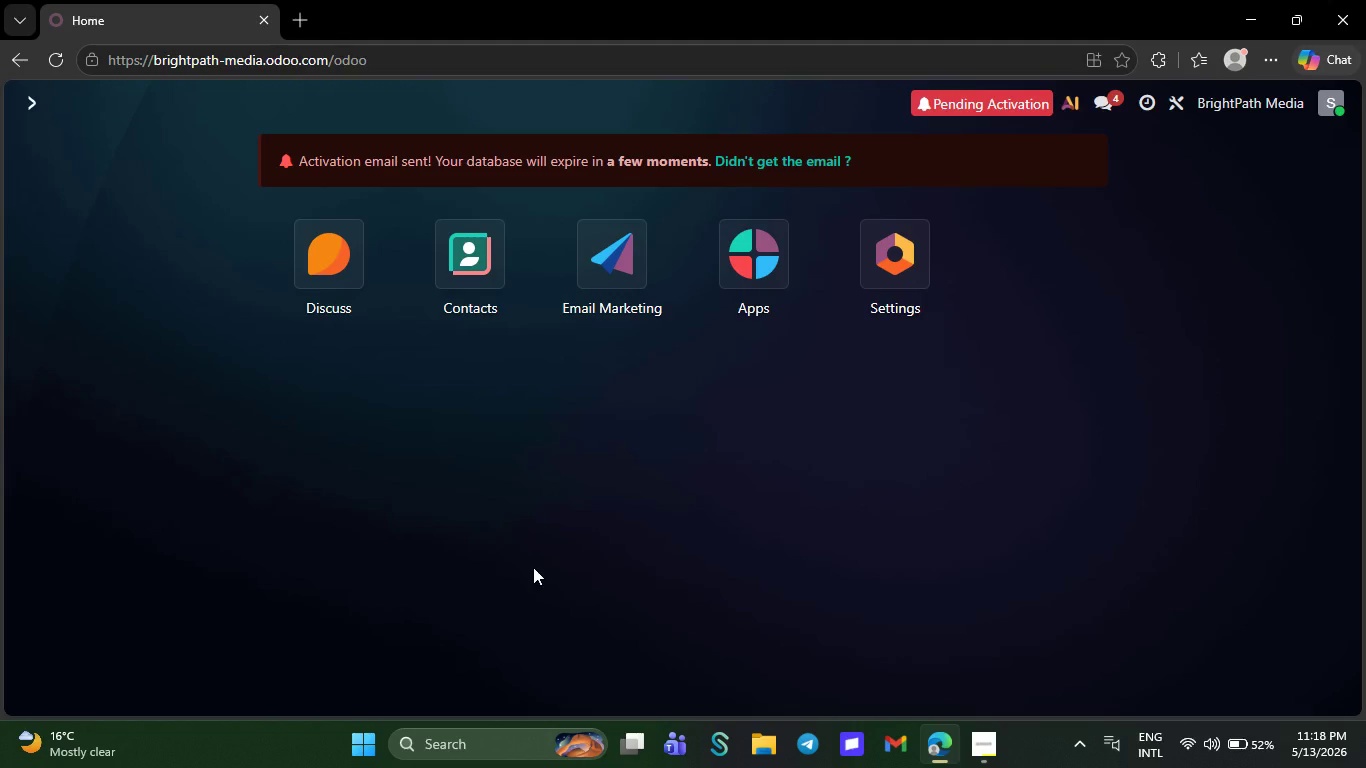 
key(Meta+G)
 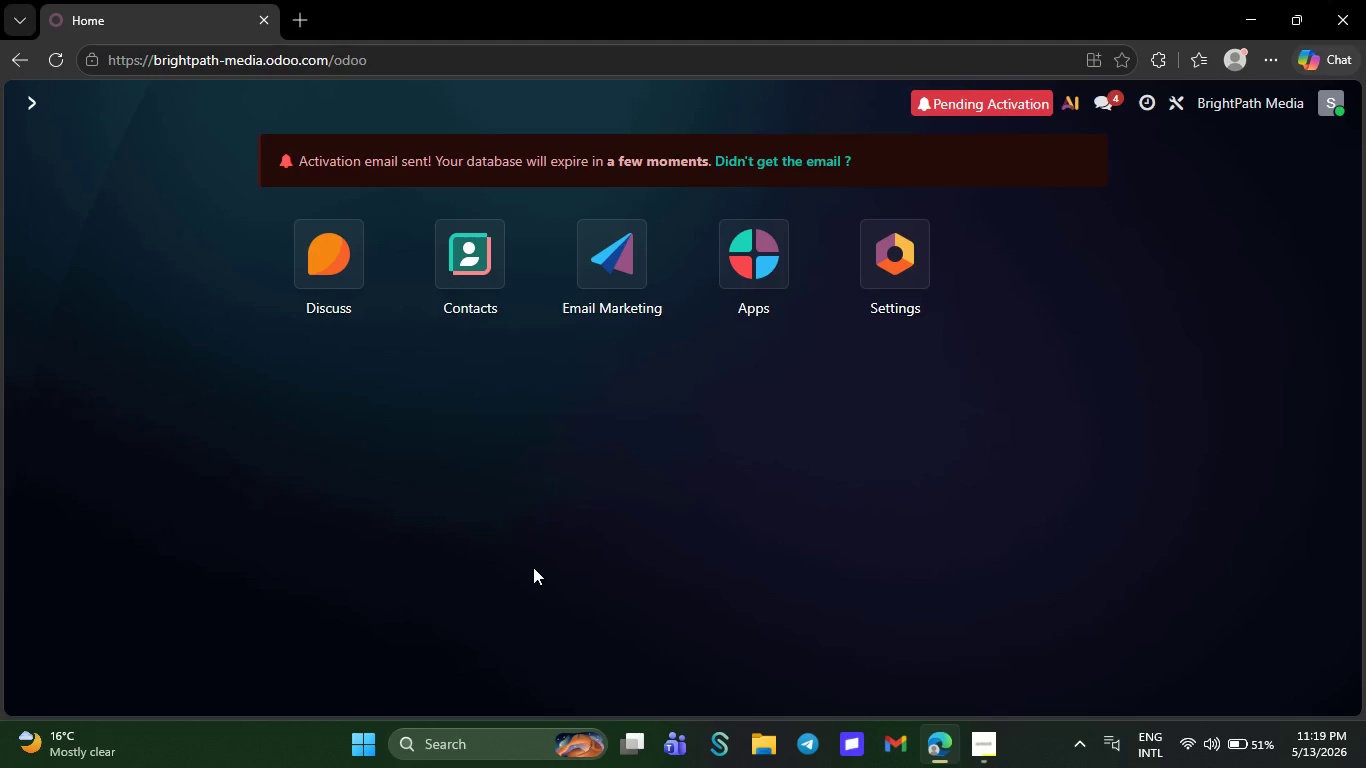 
wait(9.98)
 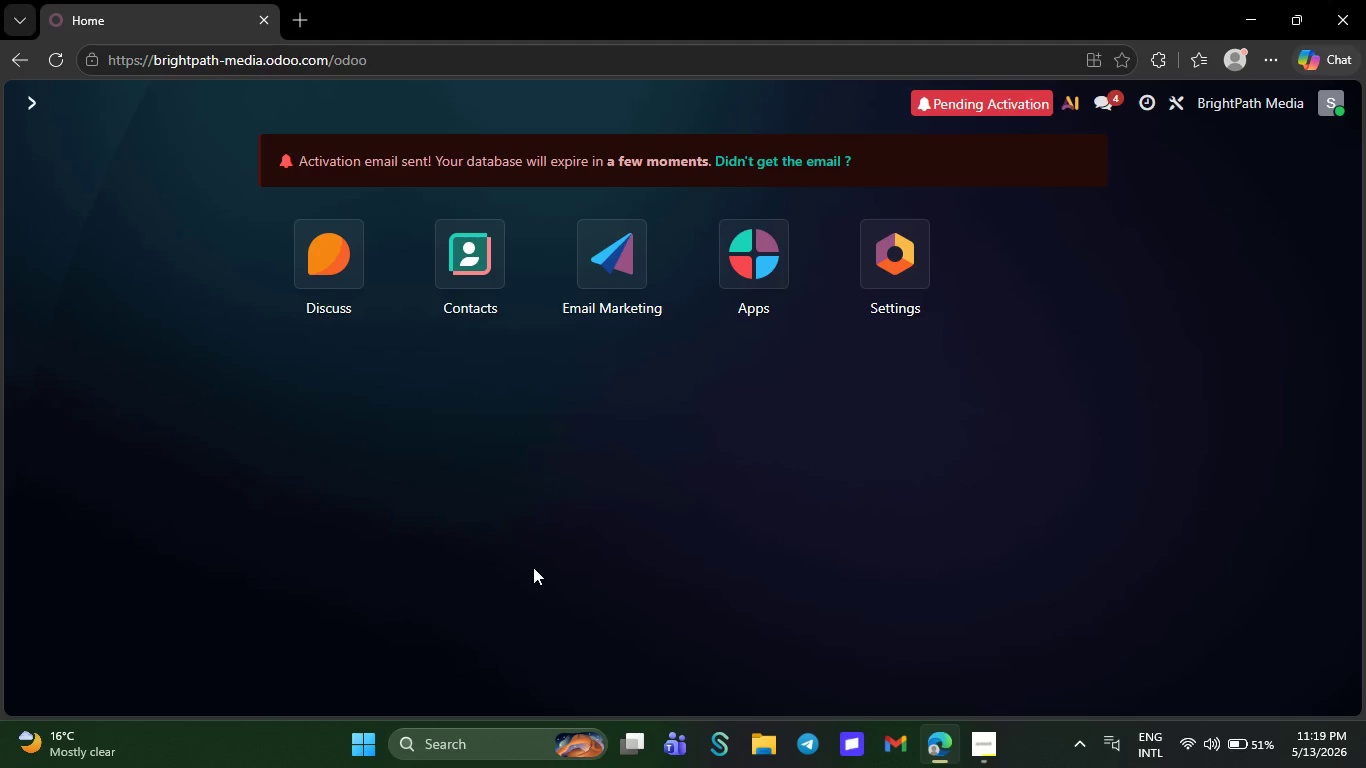 
left_click([222, 114])
 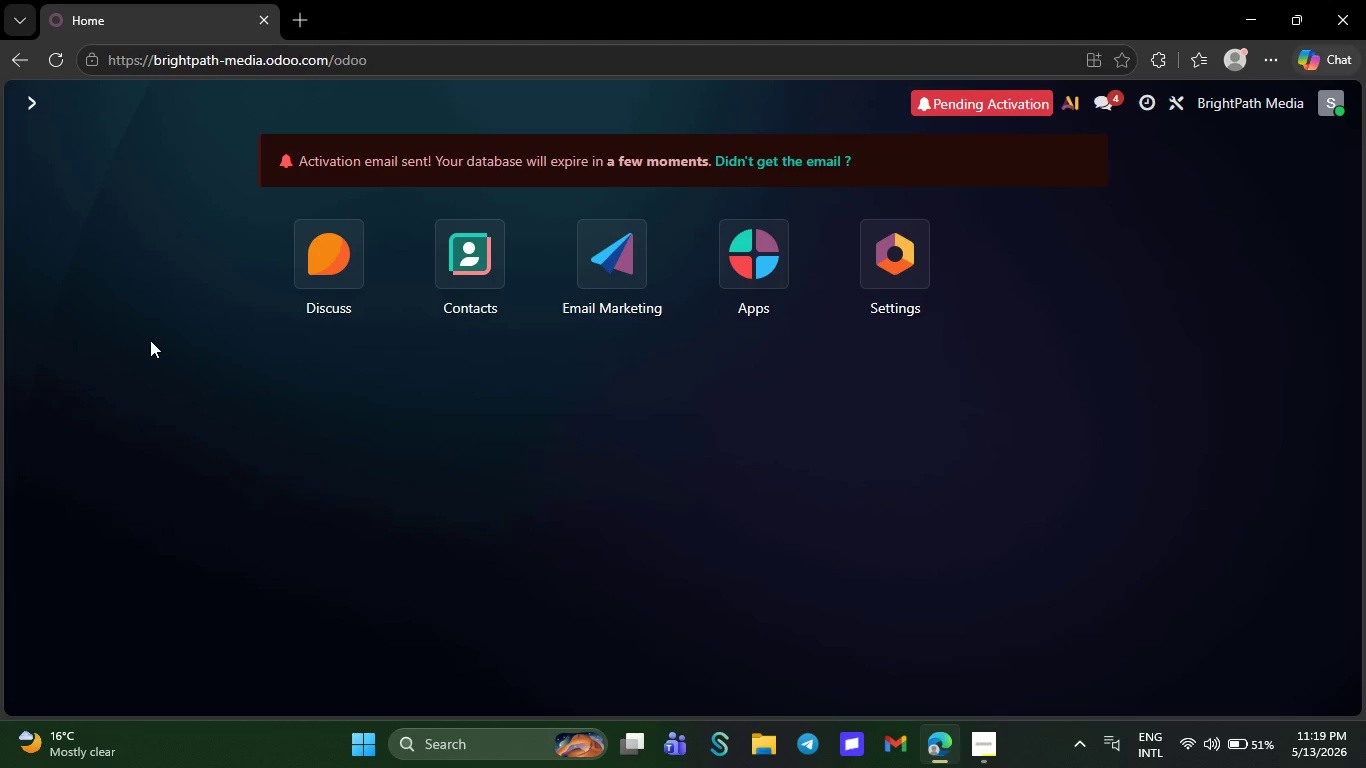 
wait(13.61)
 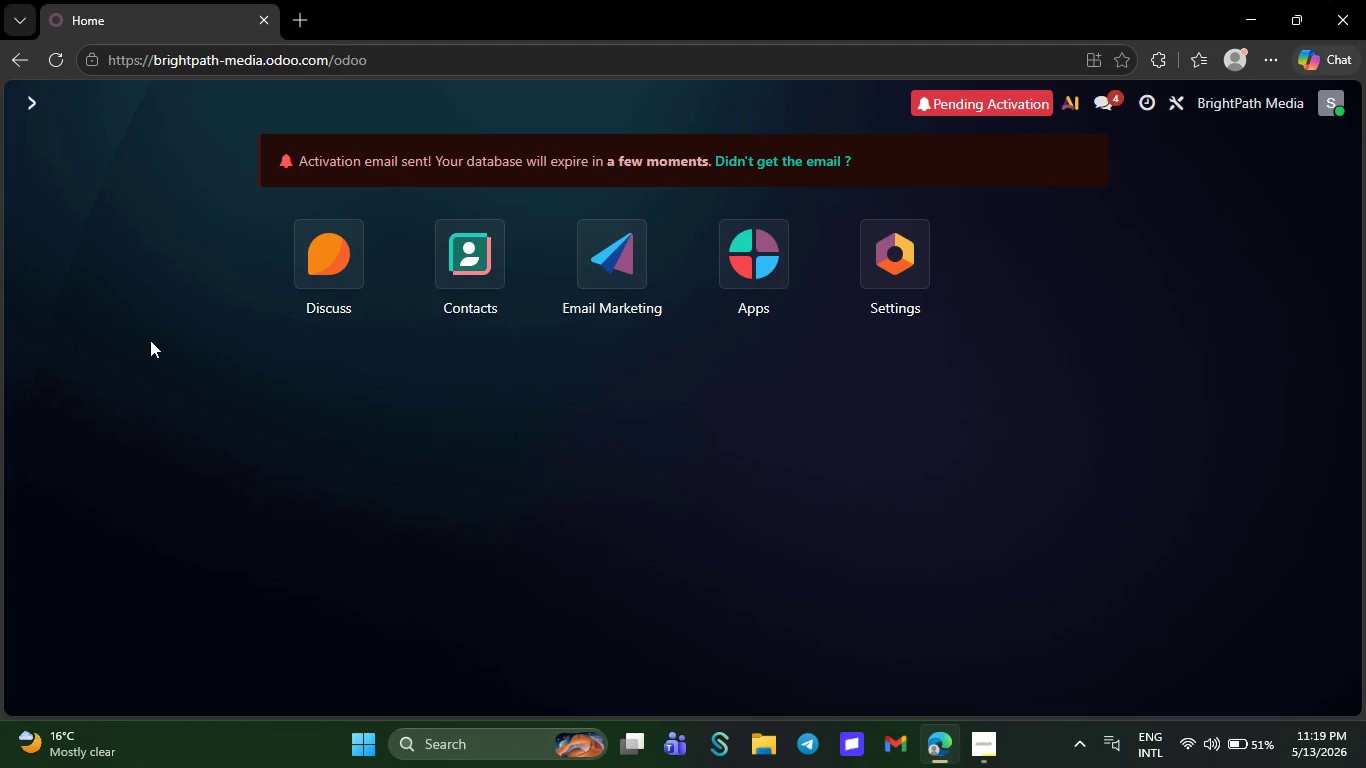 
left_click([150, 340])
 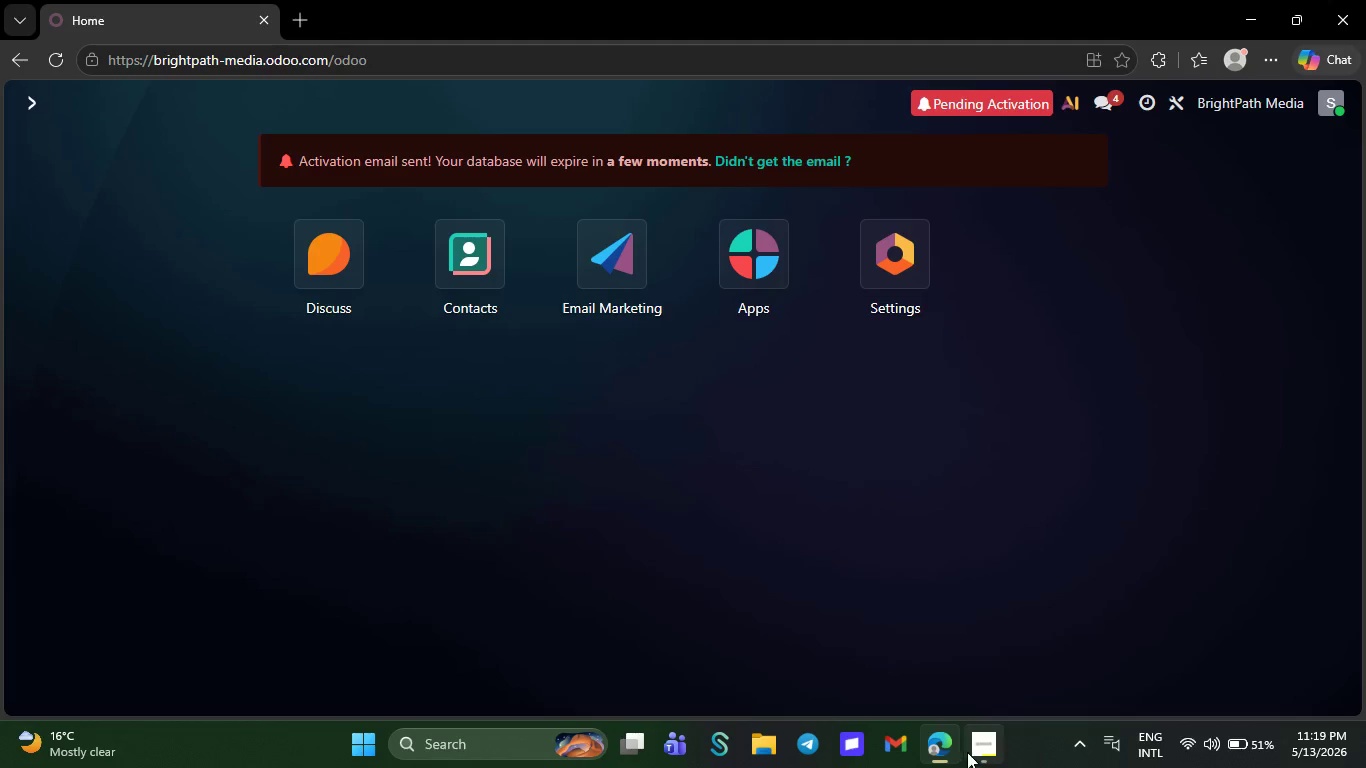 
left_click([978, 749])